 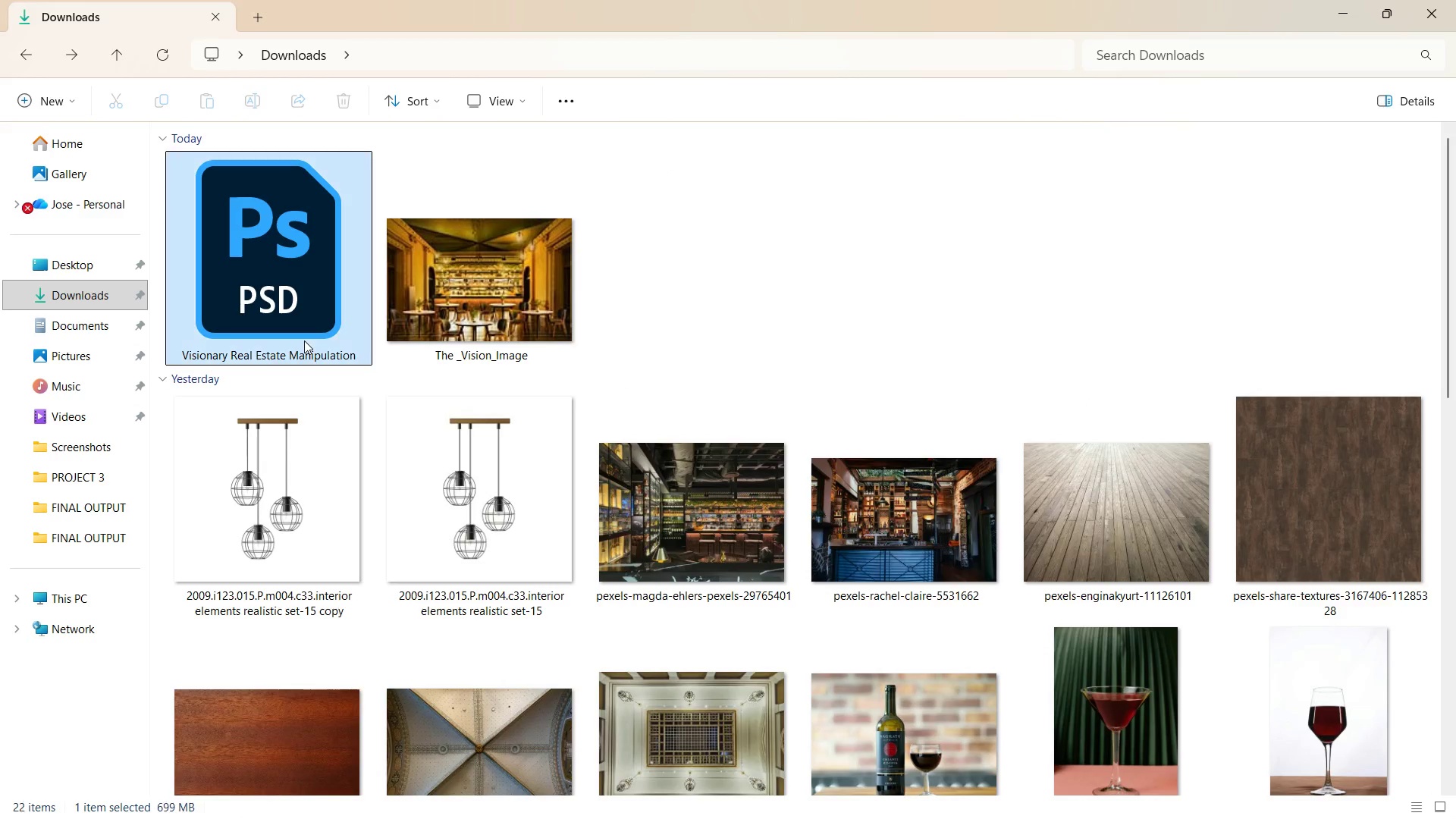 
right_click([304, 340])
 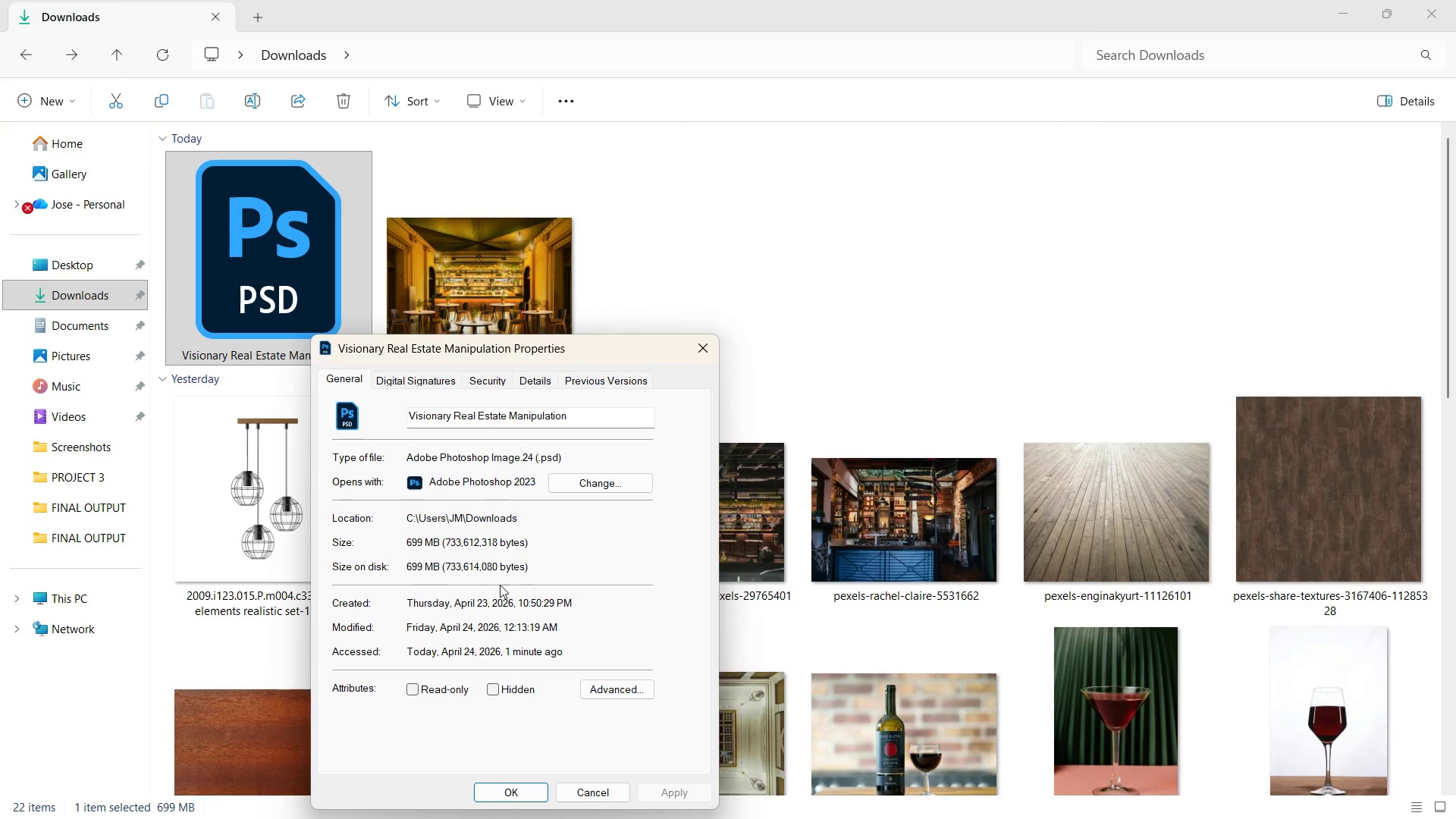 
scroll: coordinate [304, 340], scroll_direction: up, amount: 1.0
 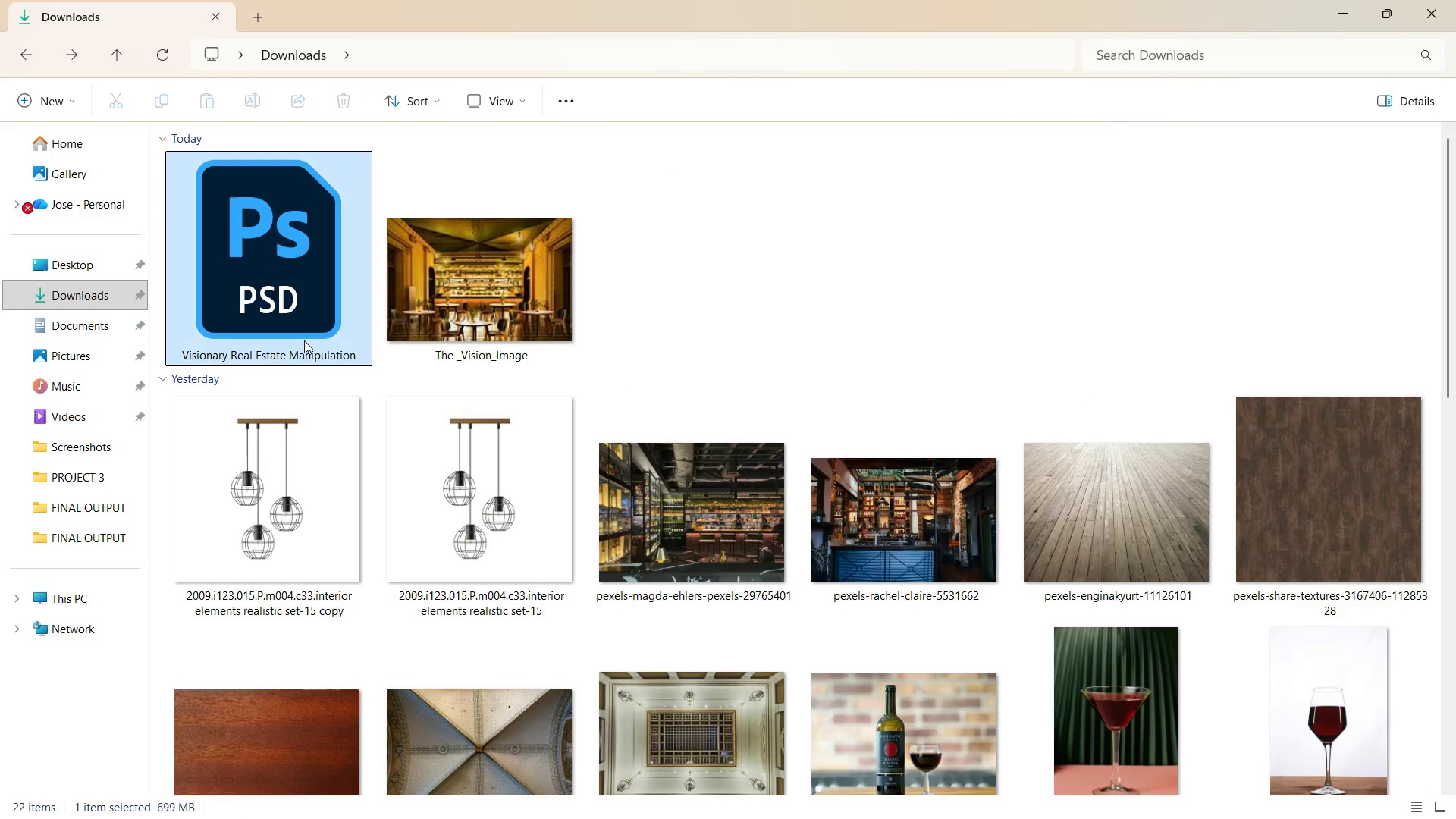 
left_click([695, 347])
 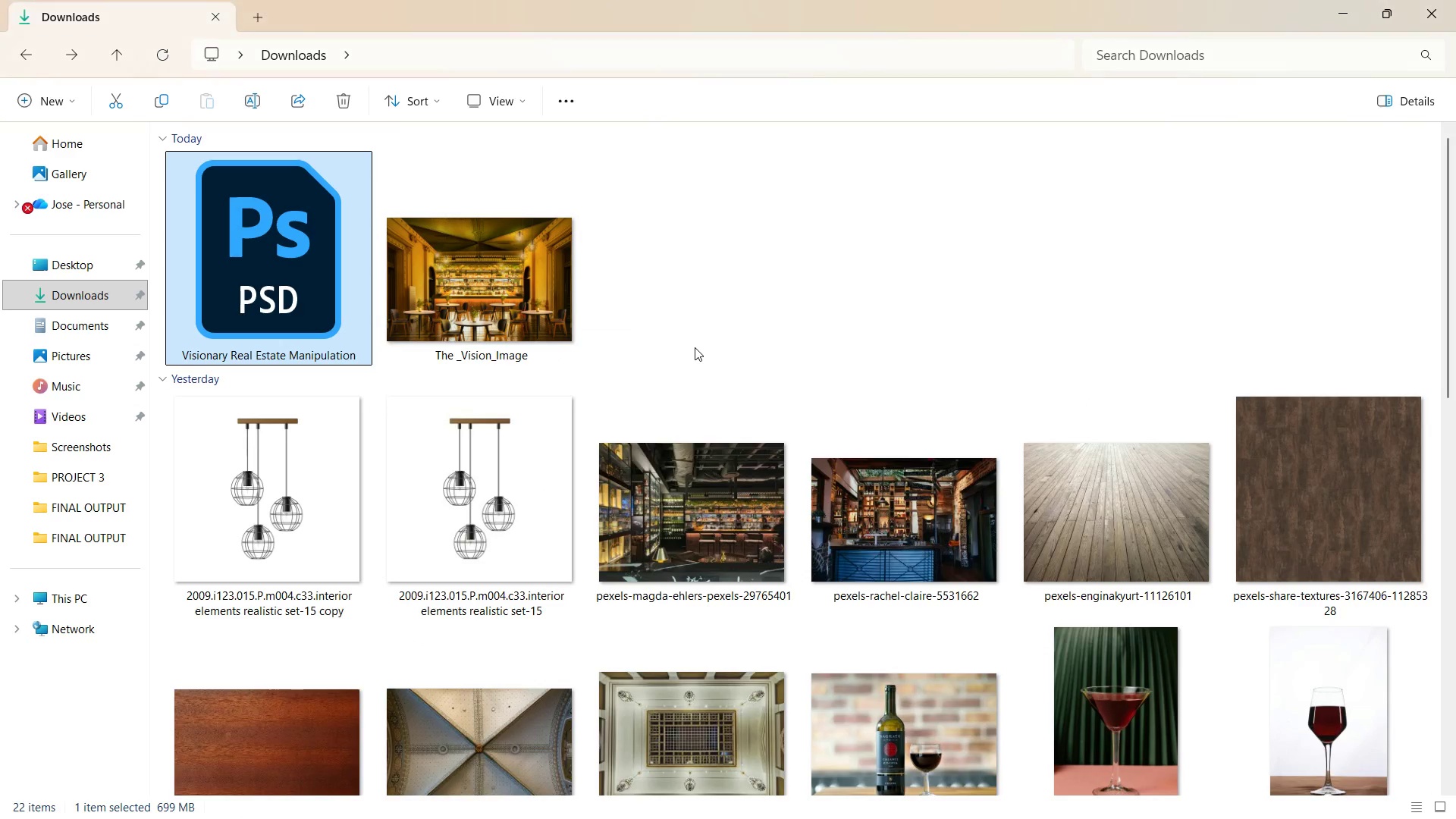 
key(Alt+AltLeft)
 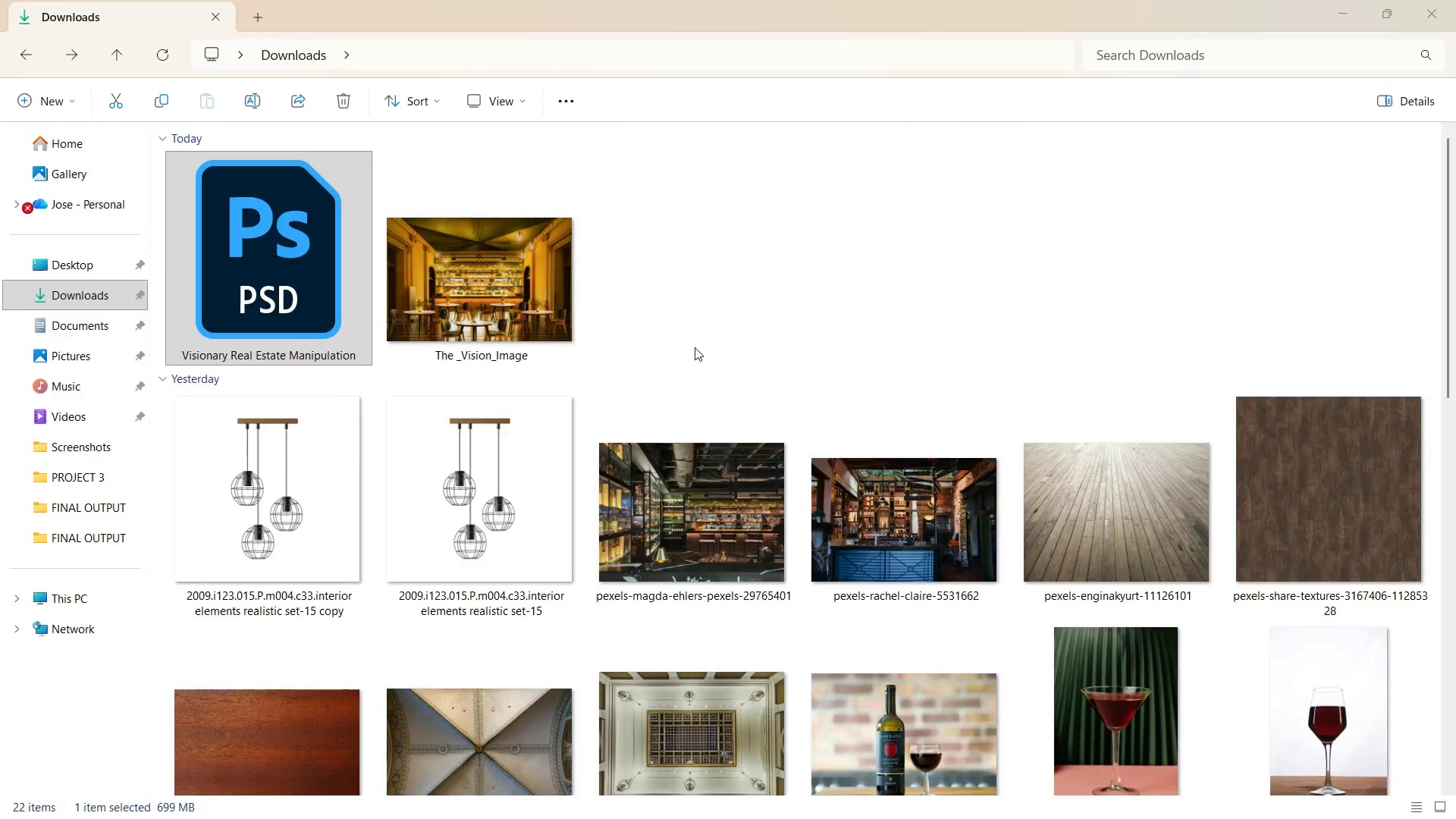 
key(Alt+Tab)